 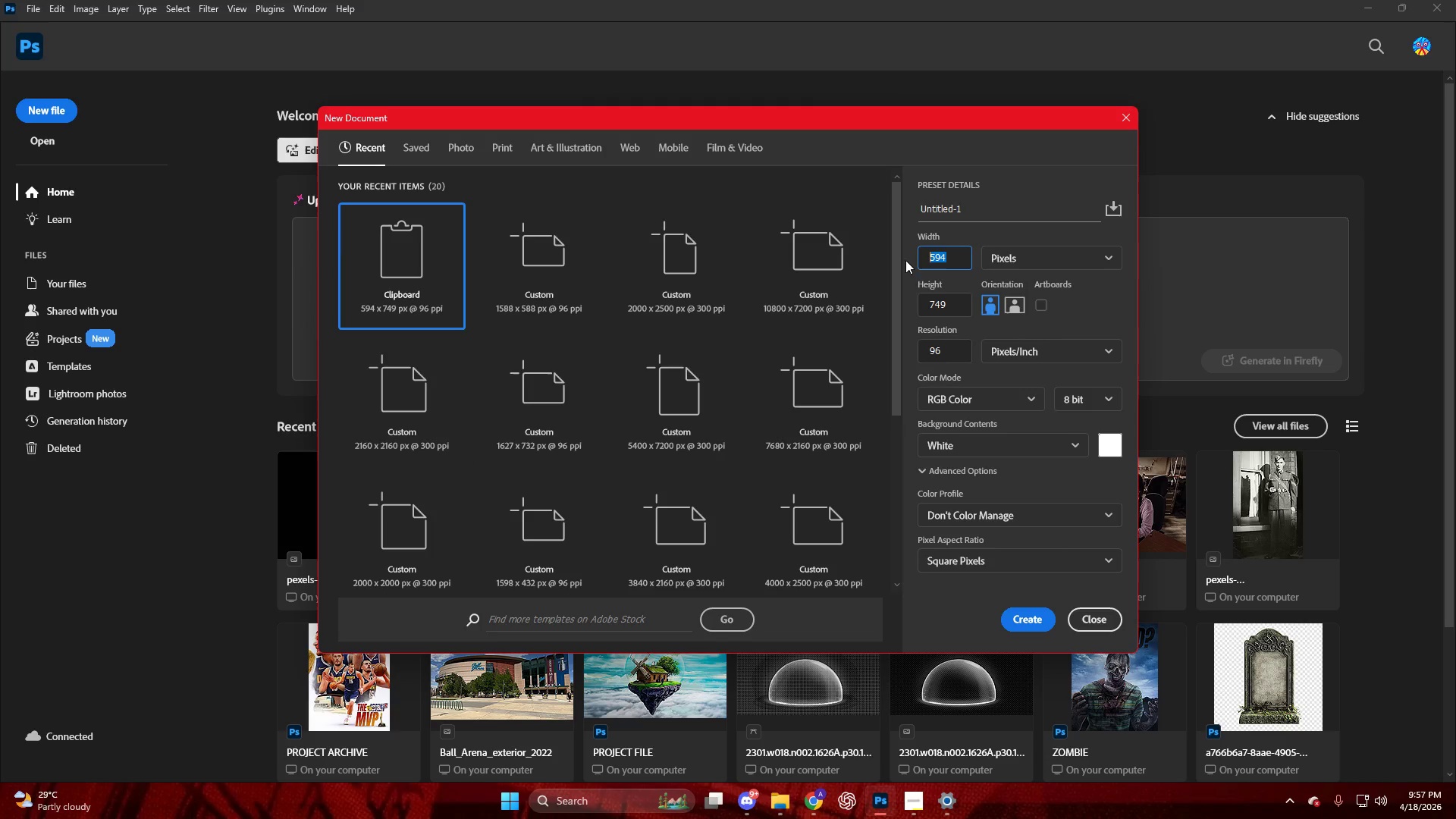 
key(Control+V)
 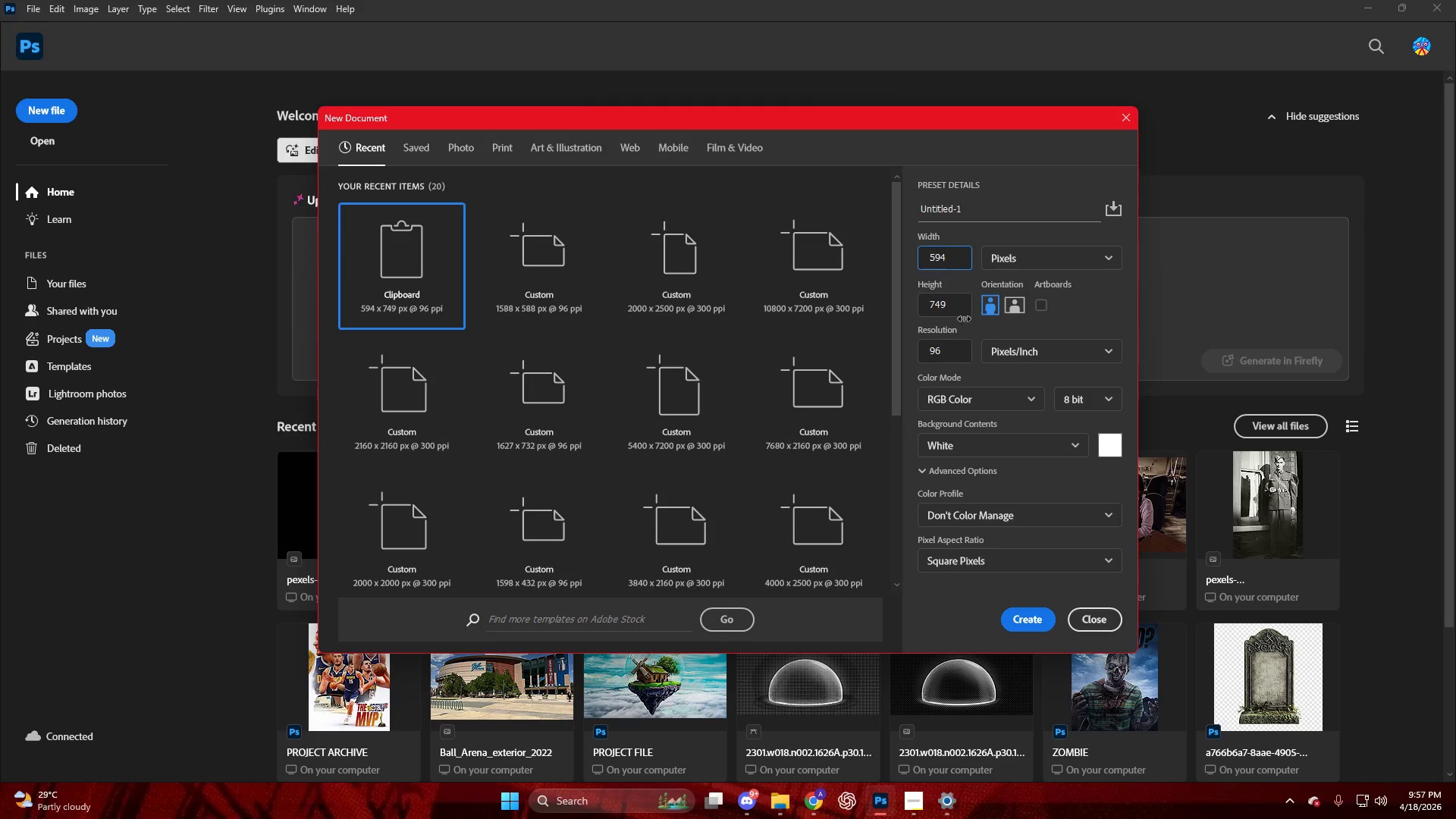 
left_click_drag(start_coordinate=[949, 265], to_coordinate=[841, 265])
 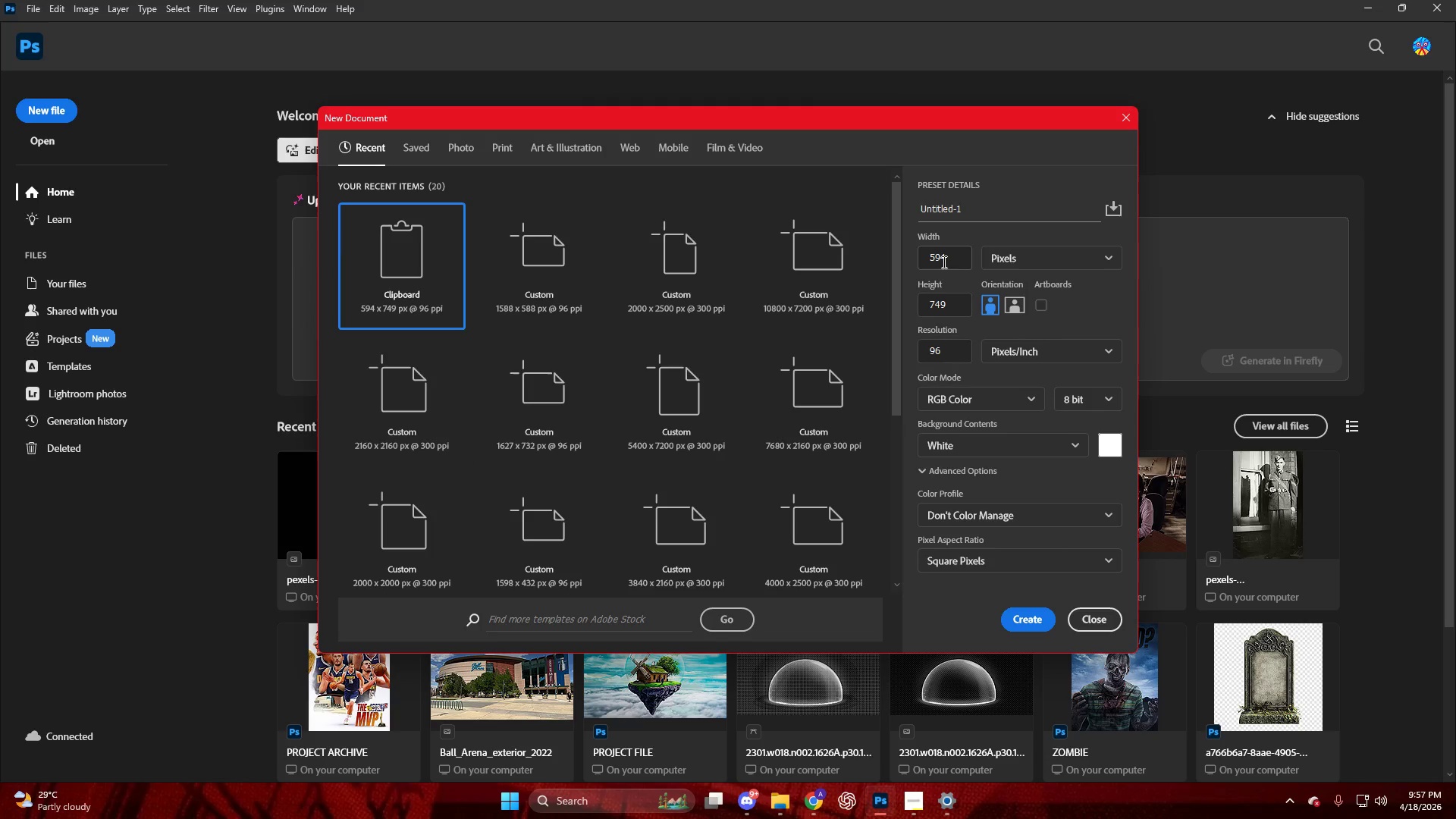 
left_click_drag(start_coordinate=[944, 257], to_coordinate=[894, 257])
 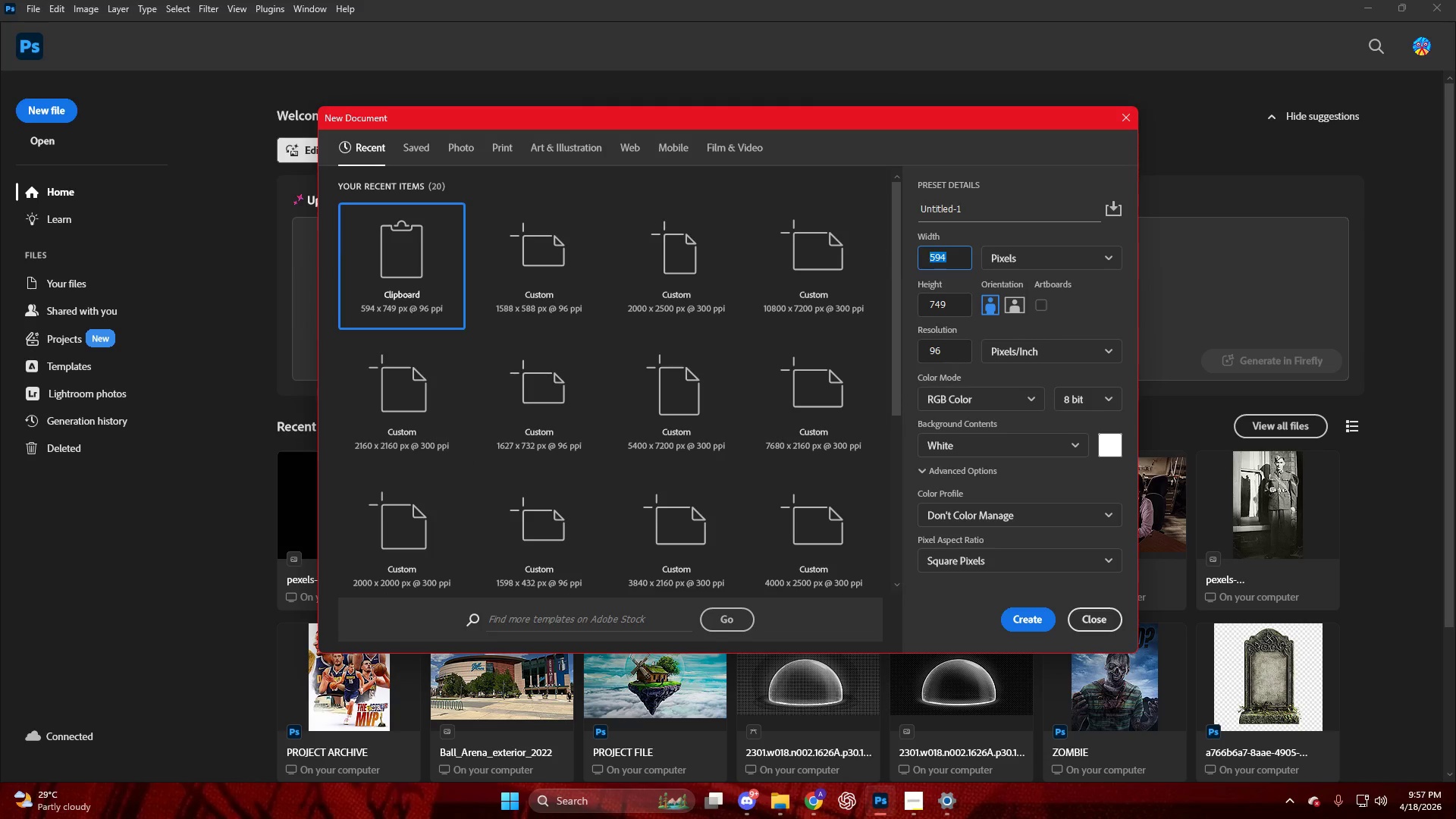 
key(Numpad3)
 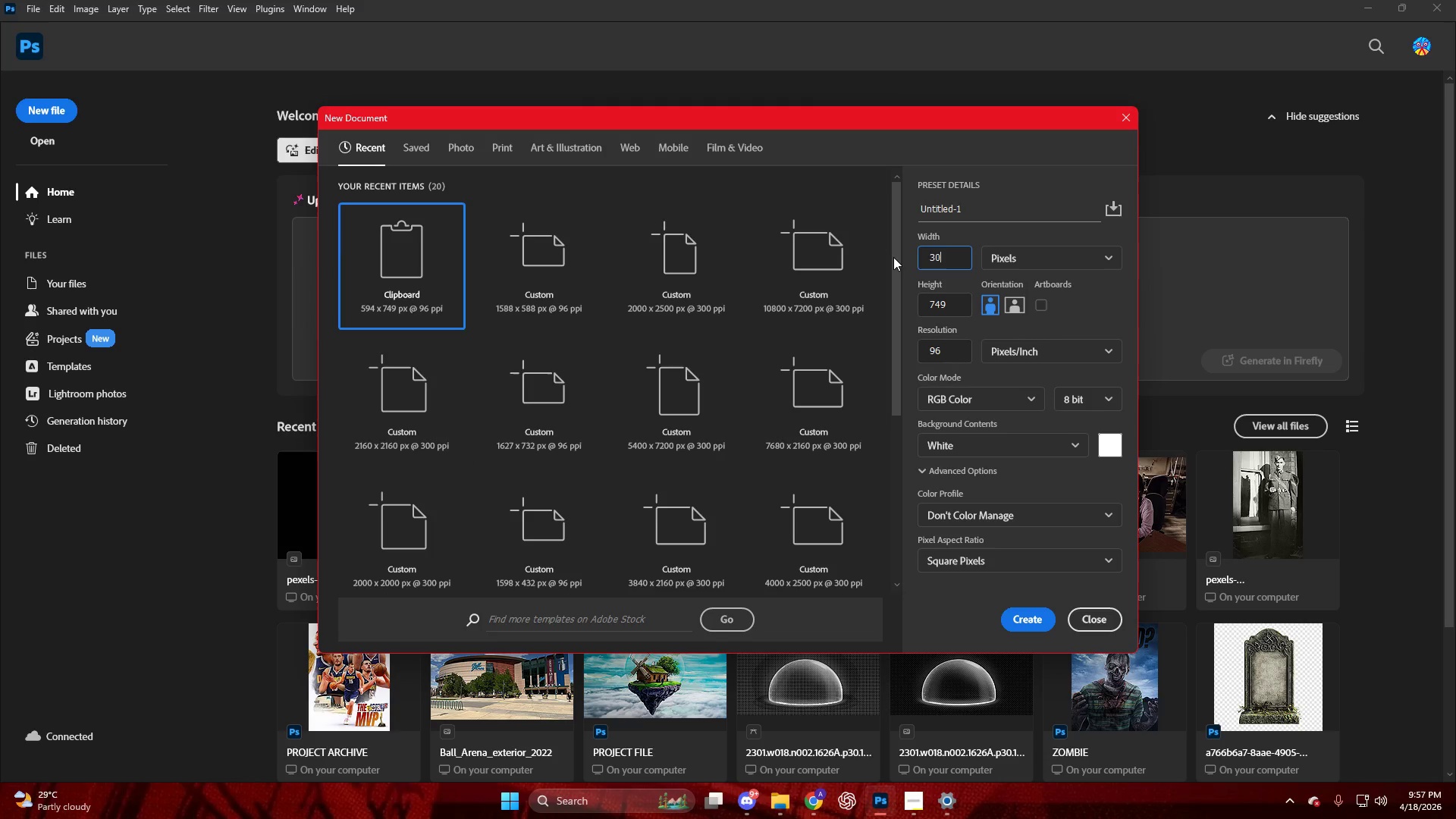 
key(Numpad0)
 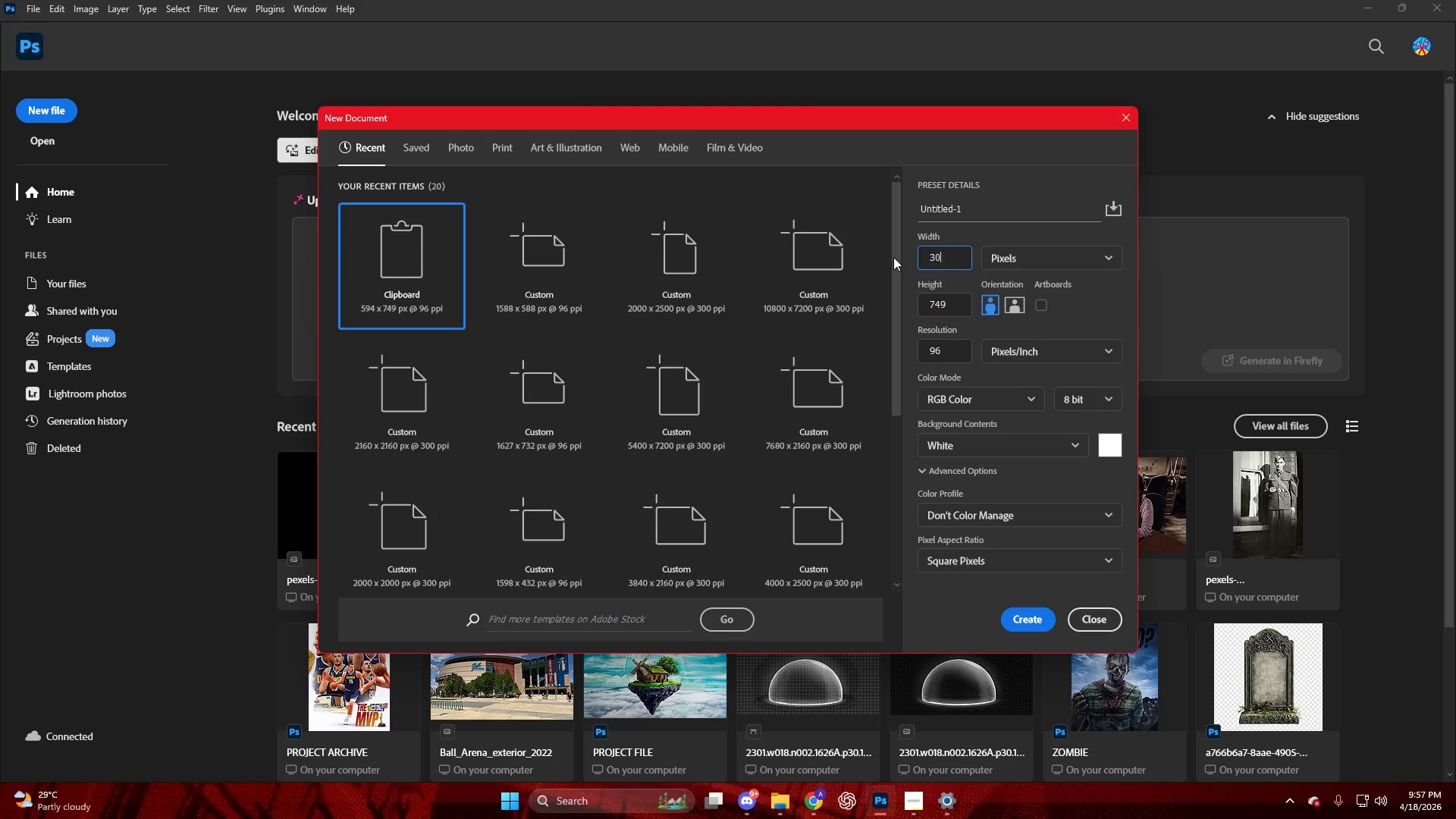 
key(Numpad0)
 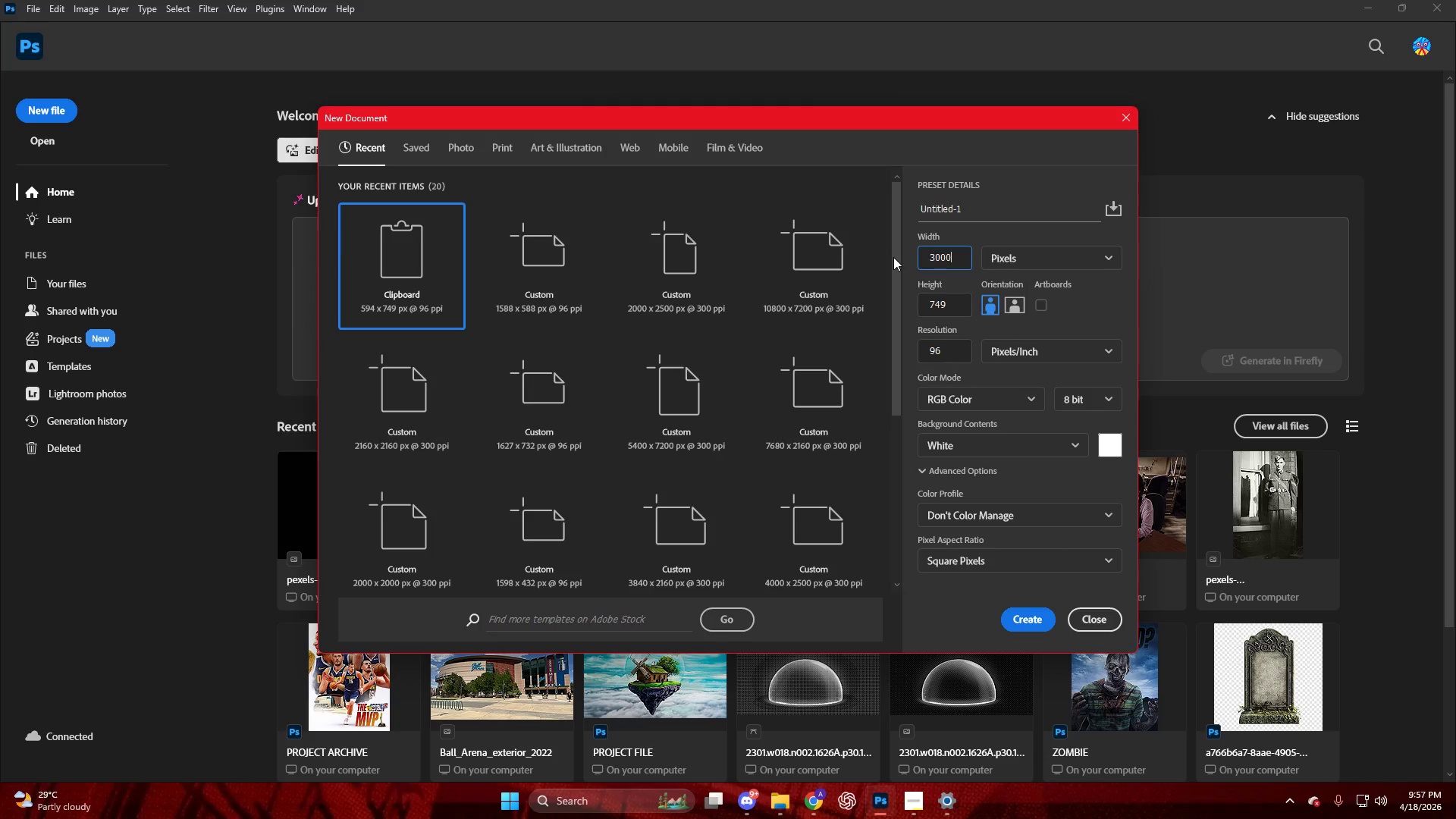 
key(Numpad0)
 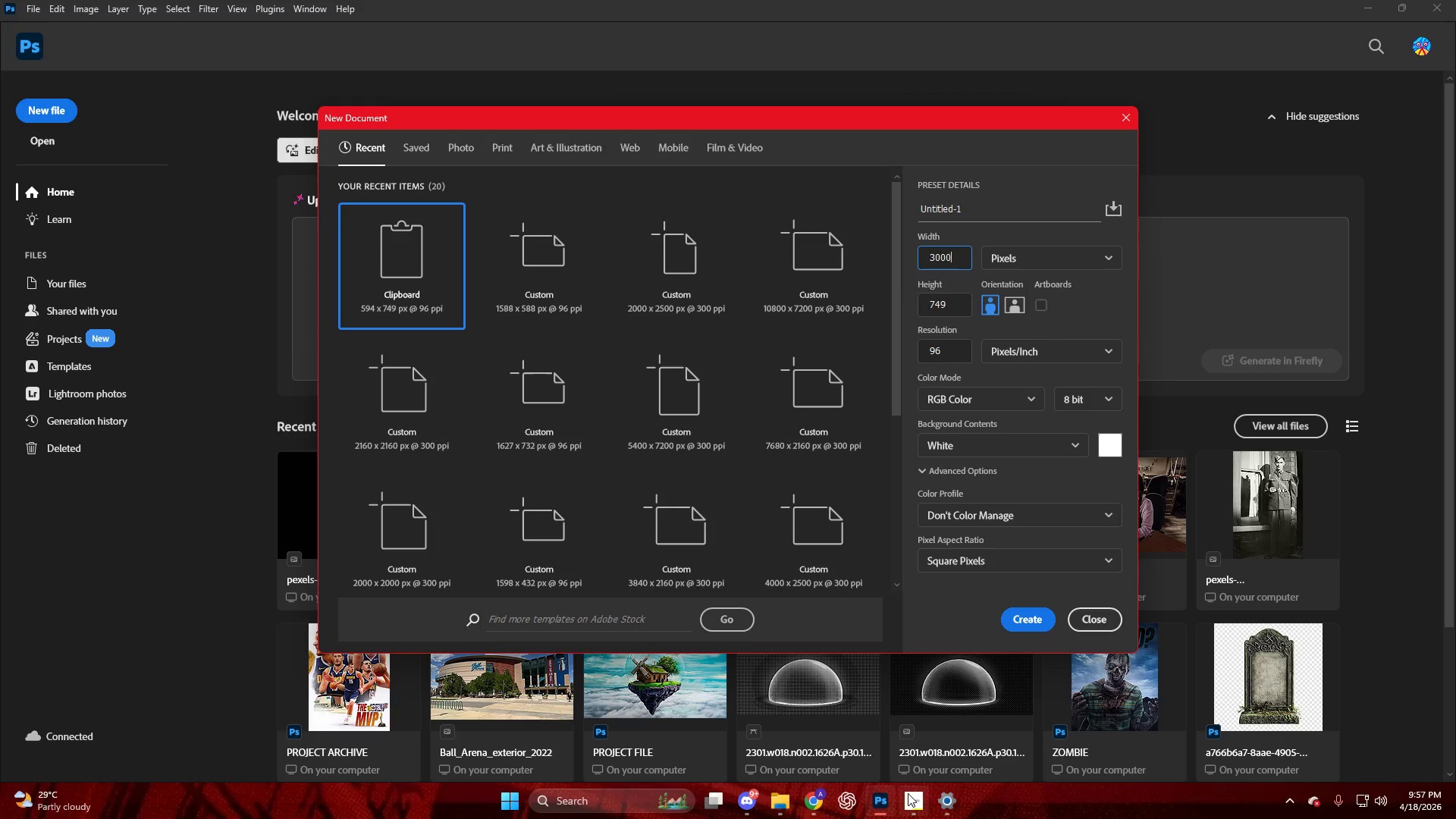 
left_click([907, 802])
 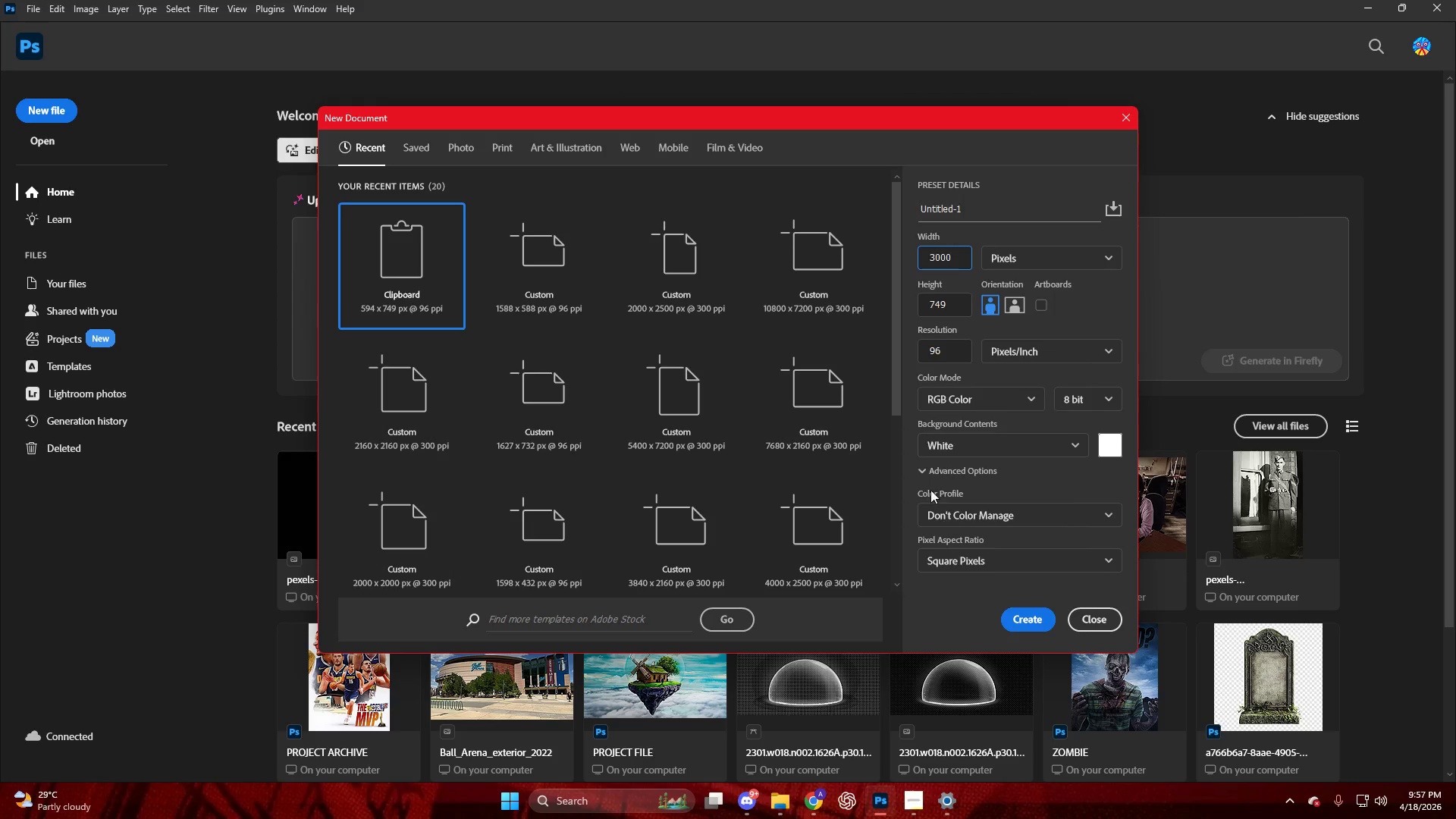 
left_click_drag(start_coordinate=[949, 305], to_coordinate=[827, 311])
 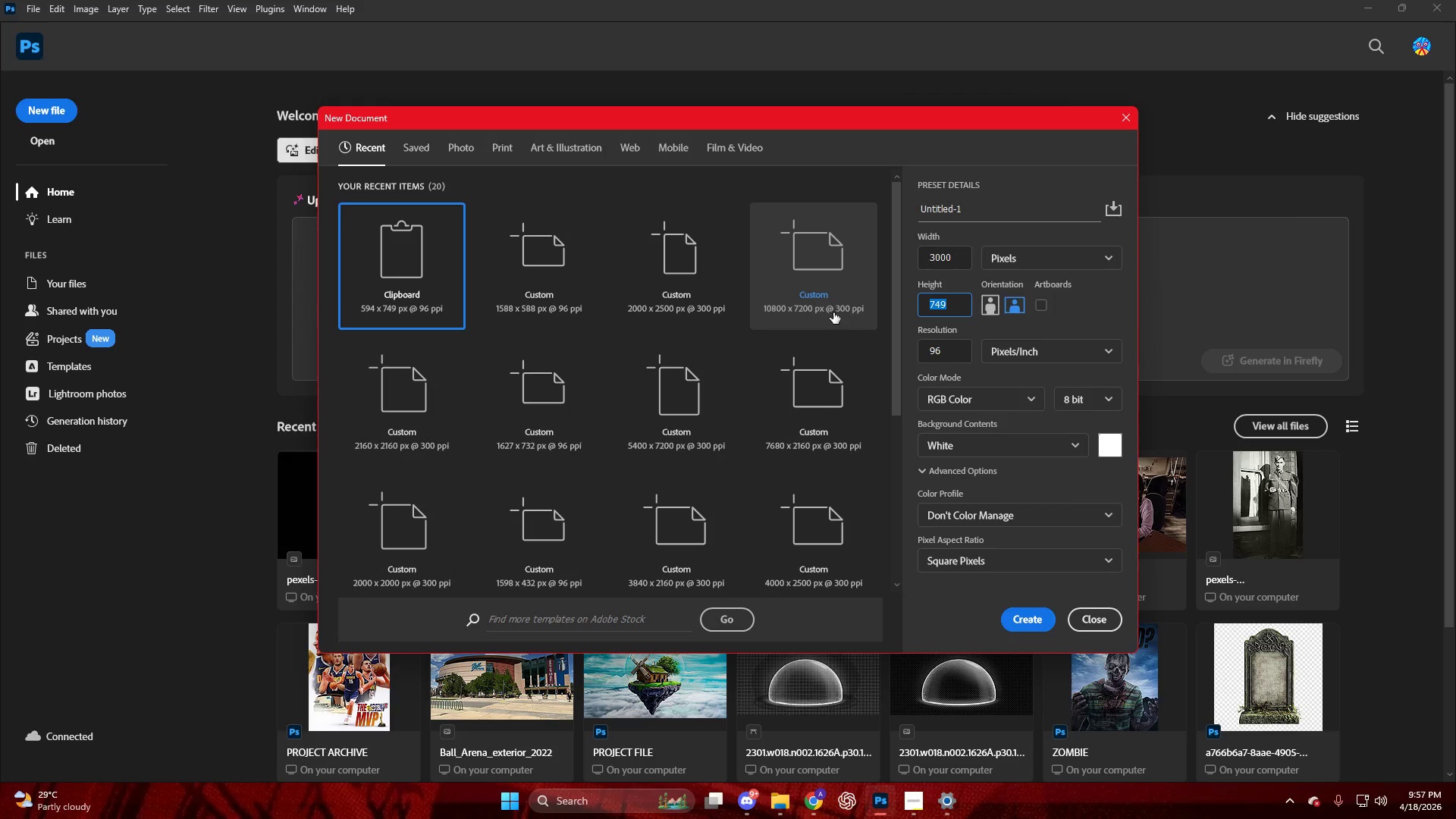 
key(Numpad4)
 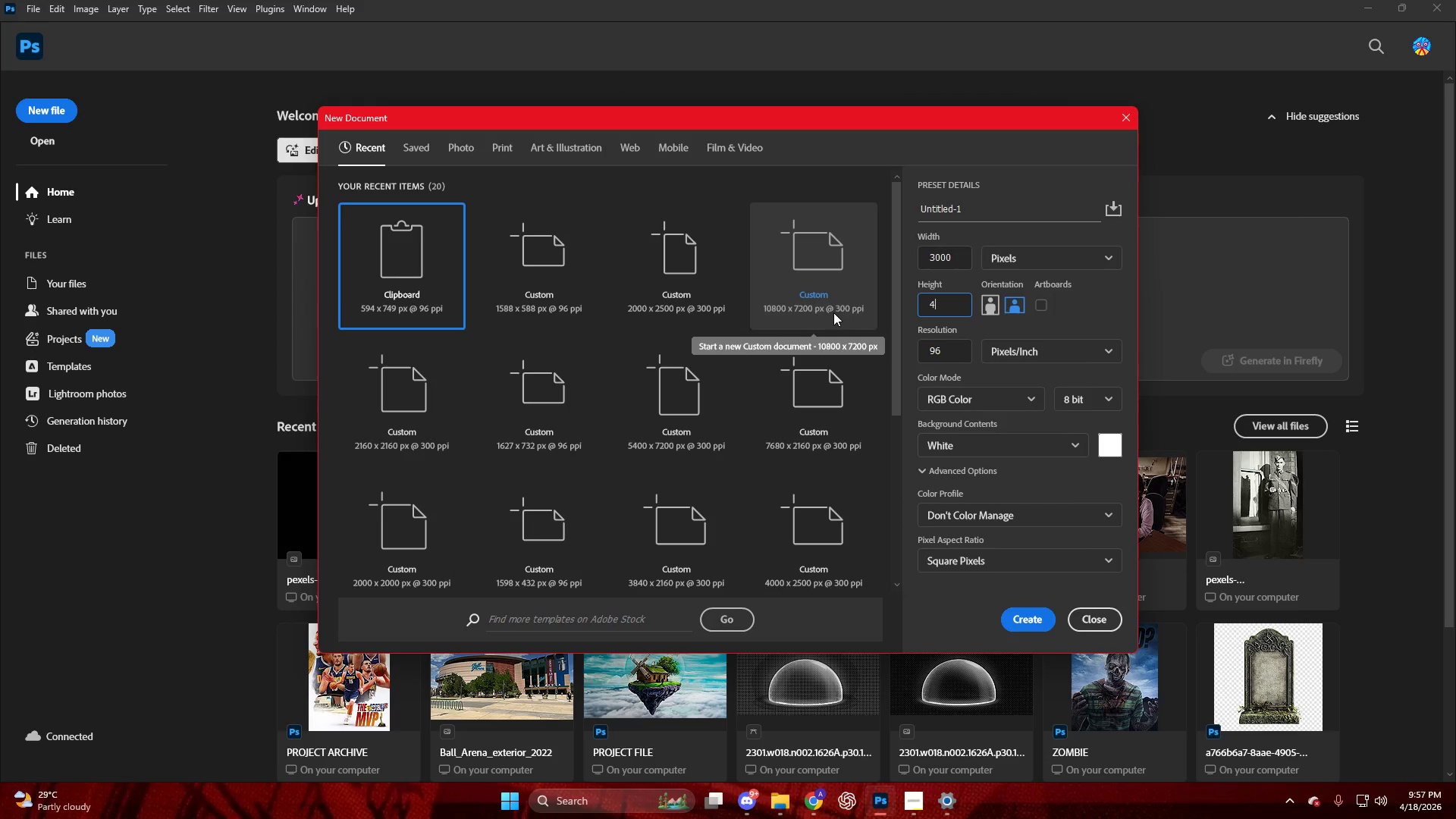 
key(Numpad0)
 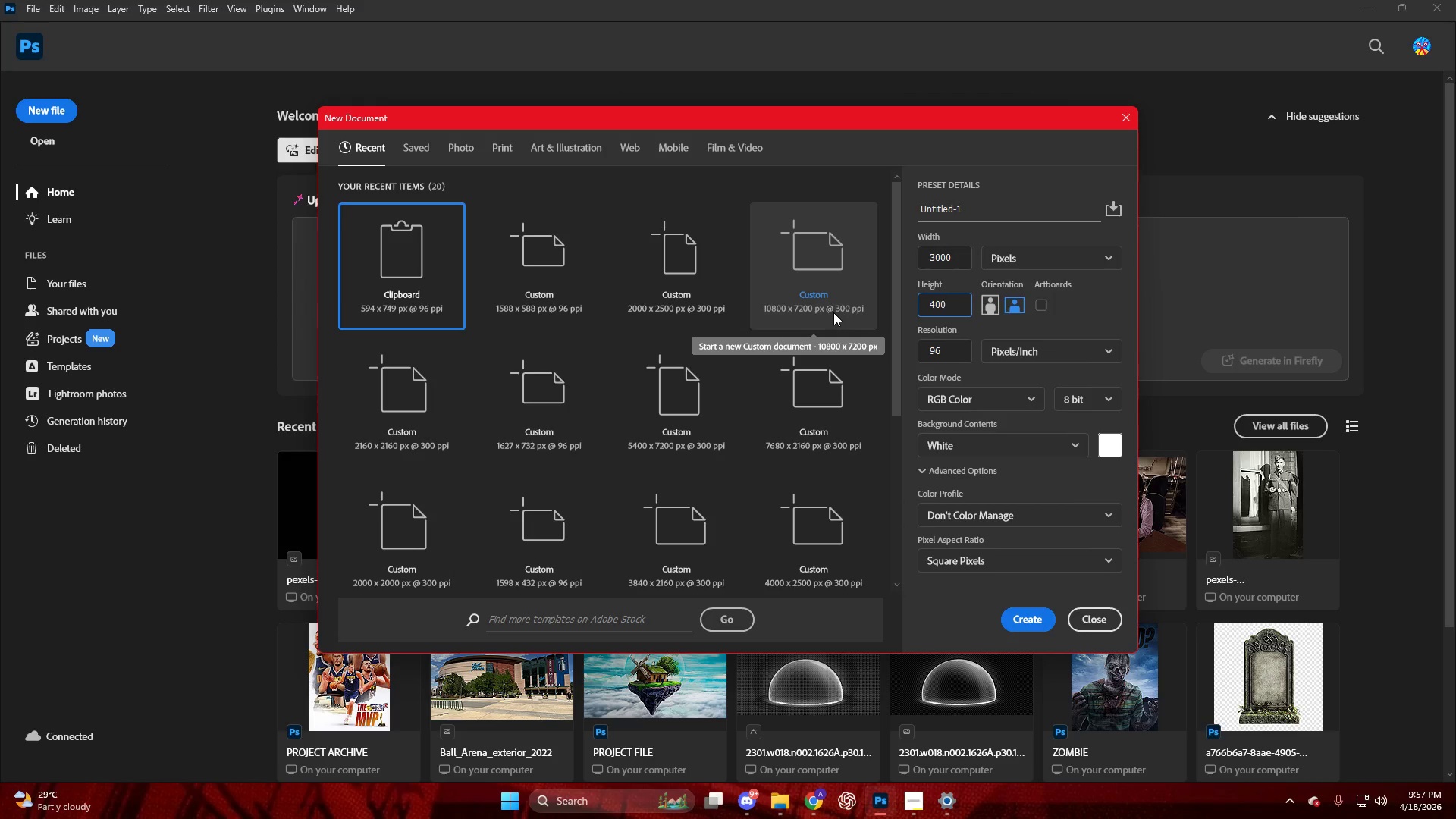 
key(Numpad0)
 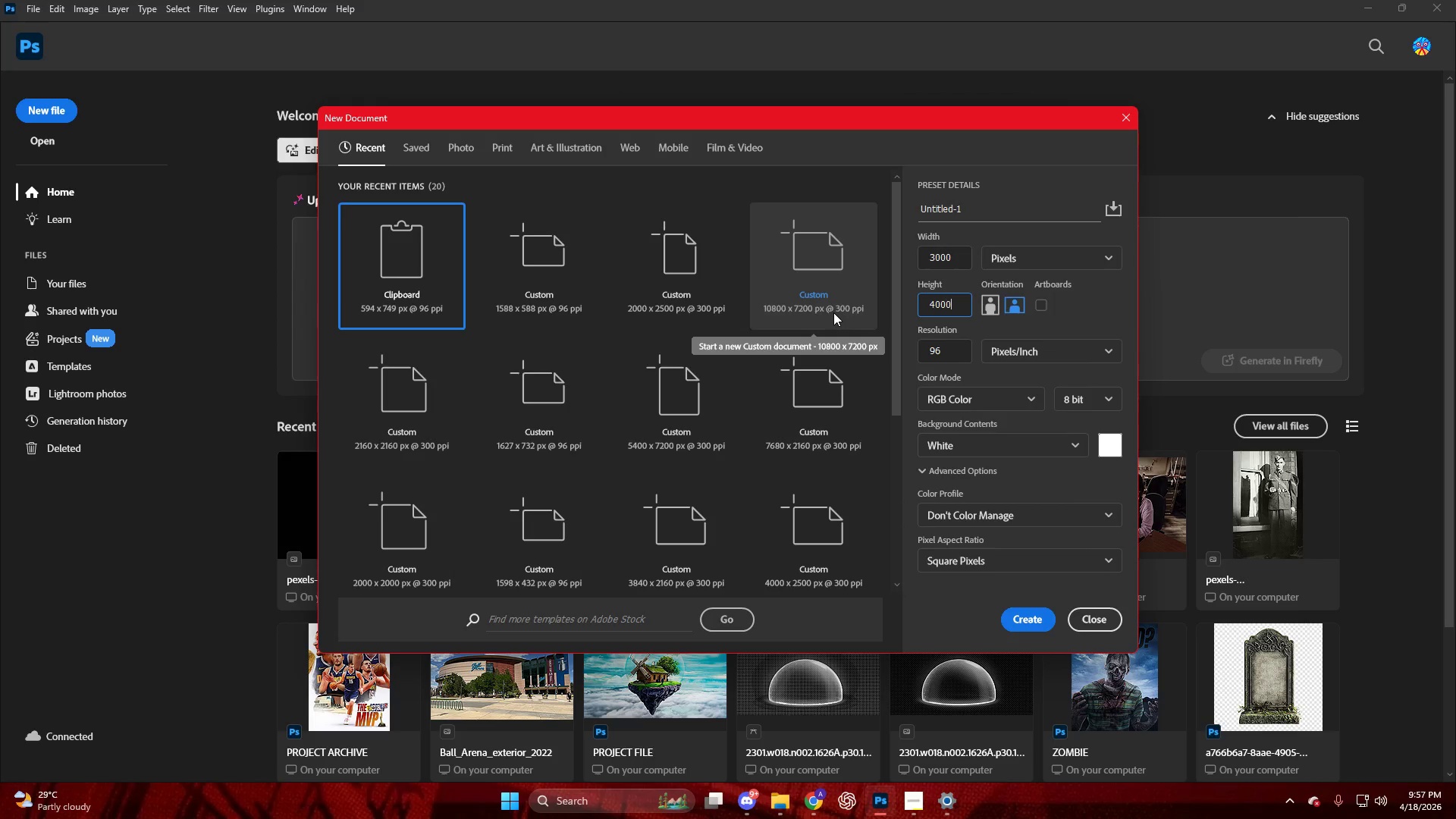 
key(Numpad0)
 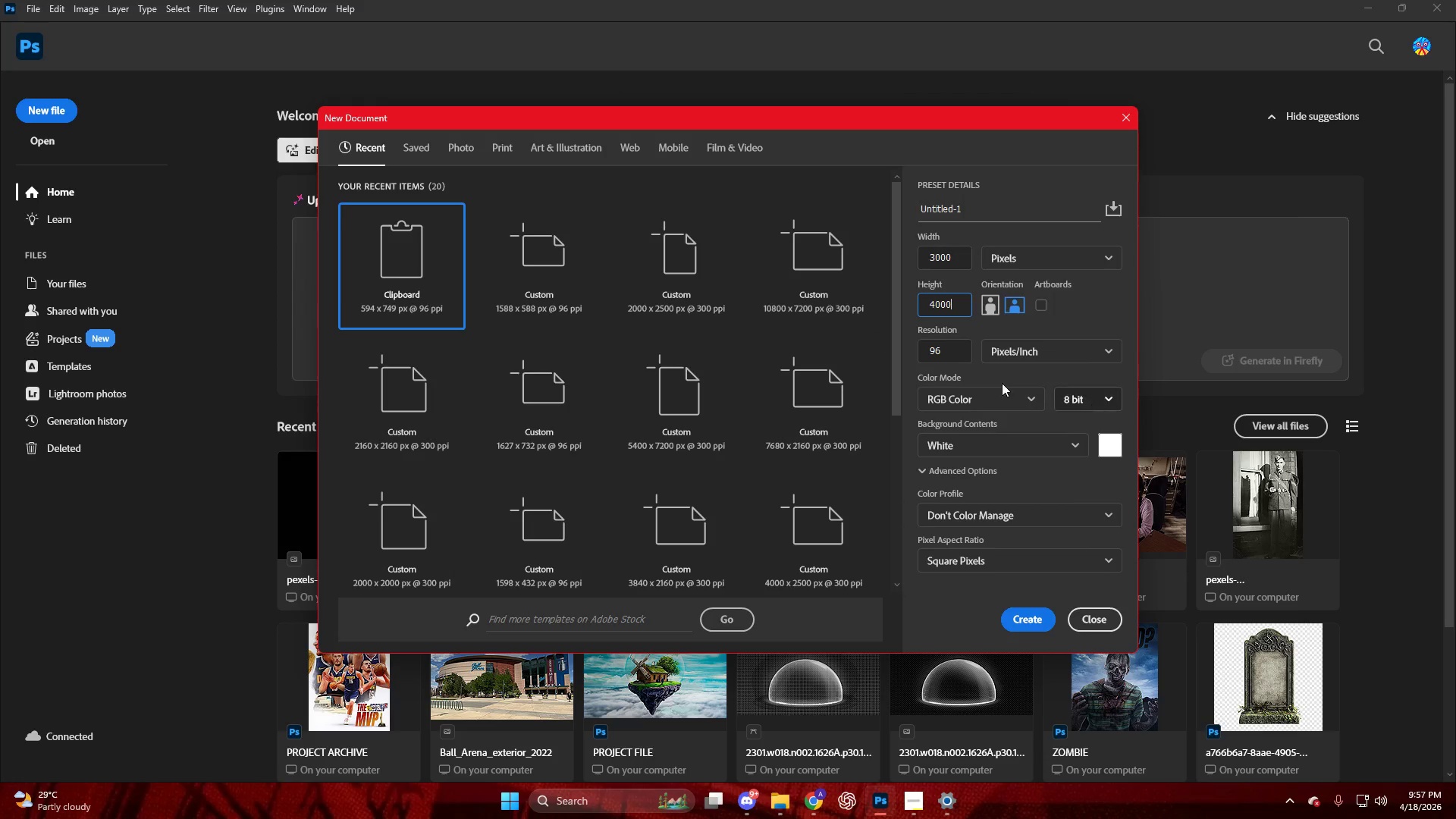 
left_click_drag(start_coordinate=[955, 352], to_coordinate=[699, 344])
 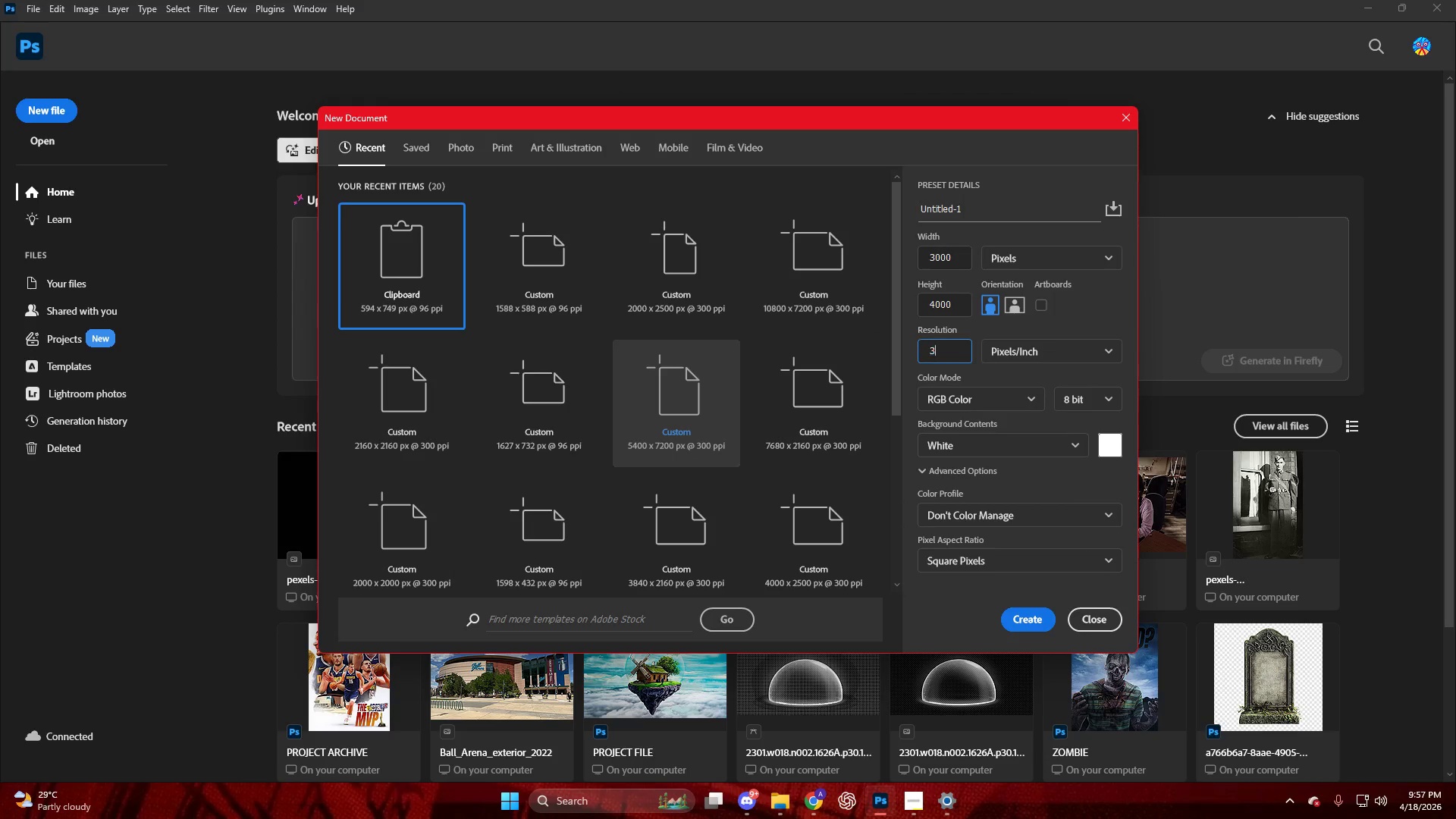 
key(Numpad3)
 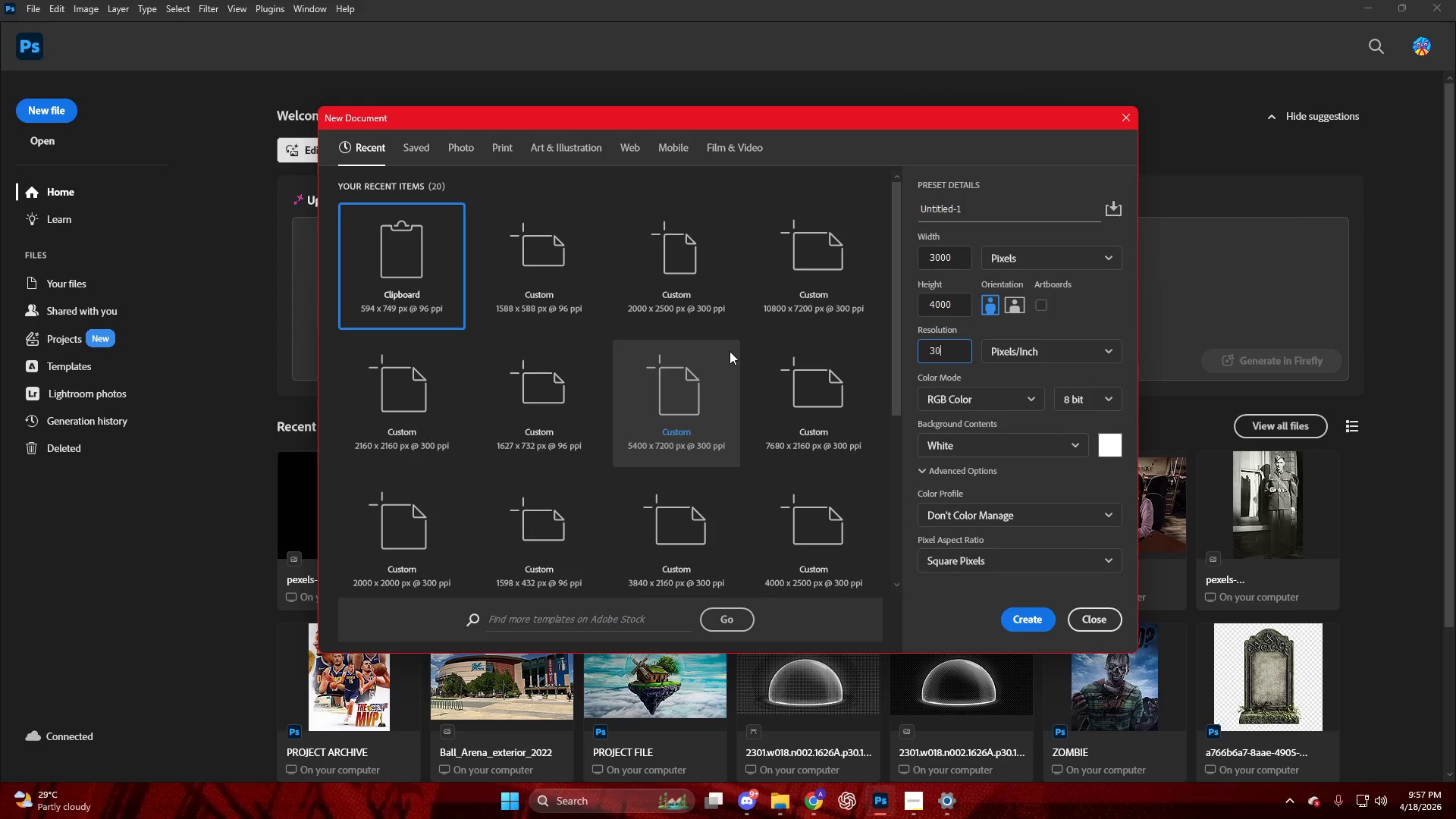 
key(Numpad0)
 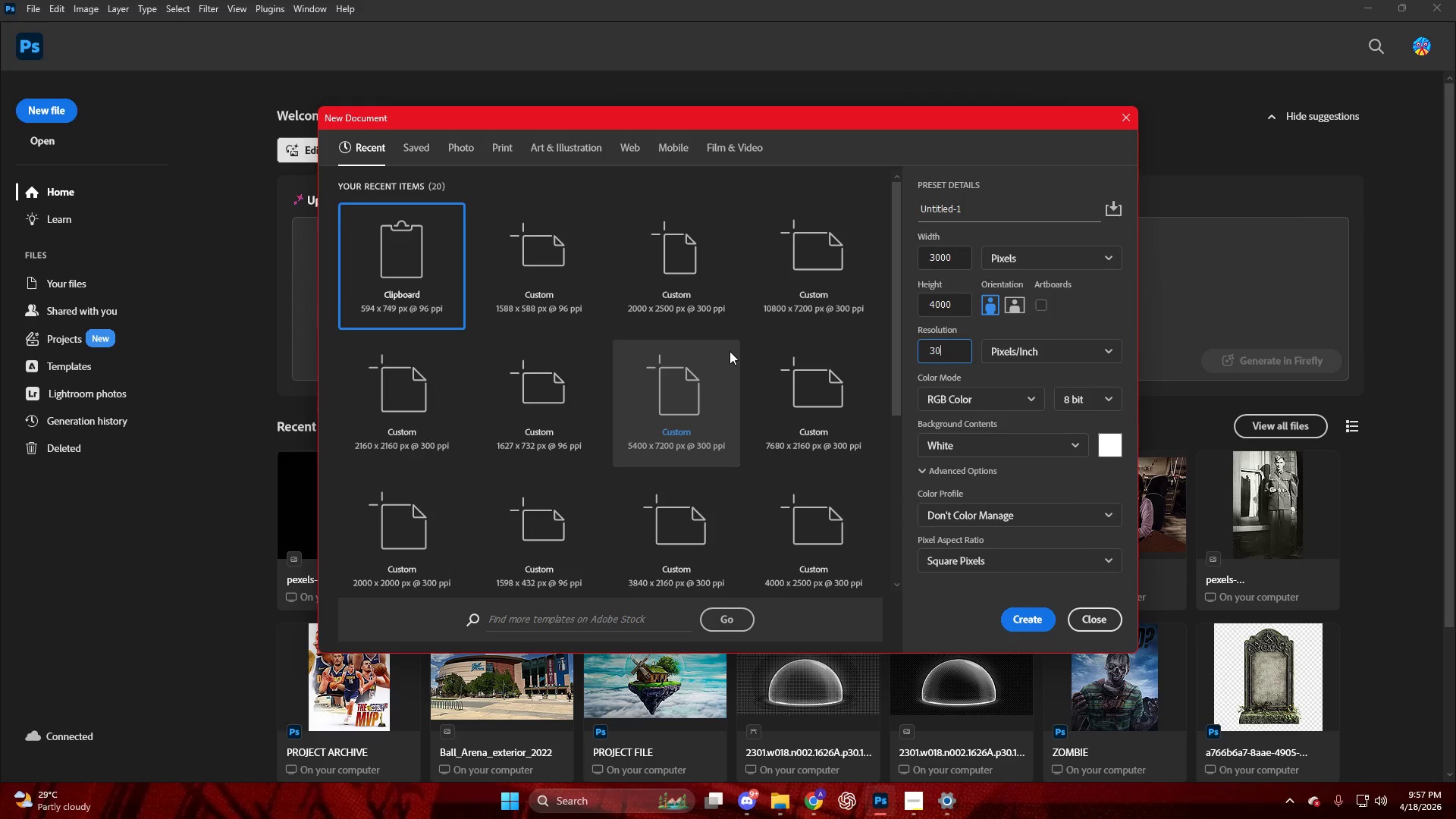 
key(Numpad0)